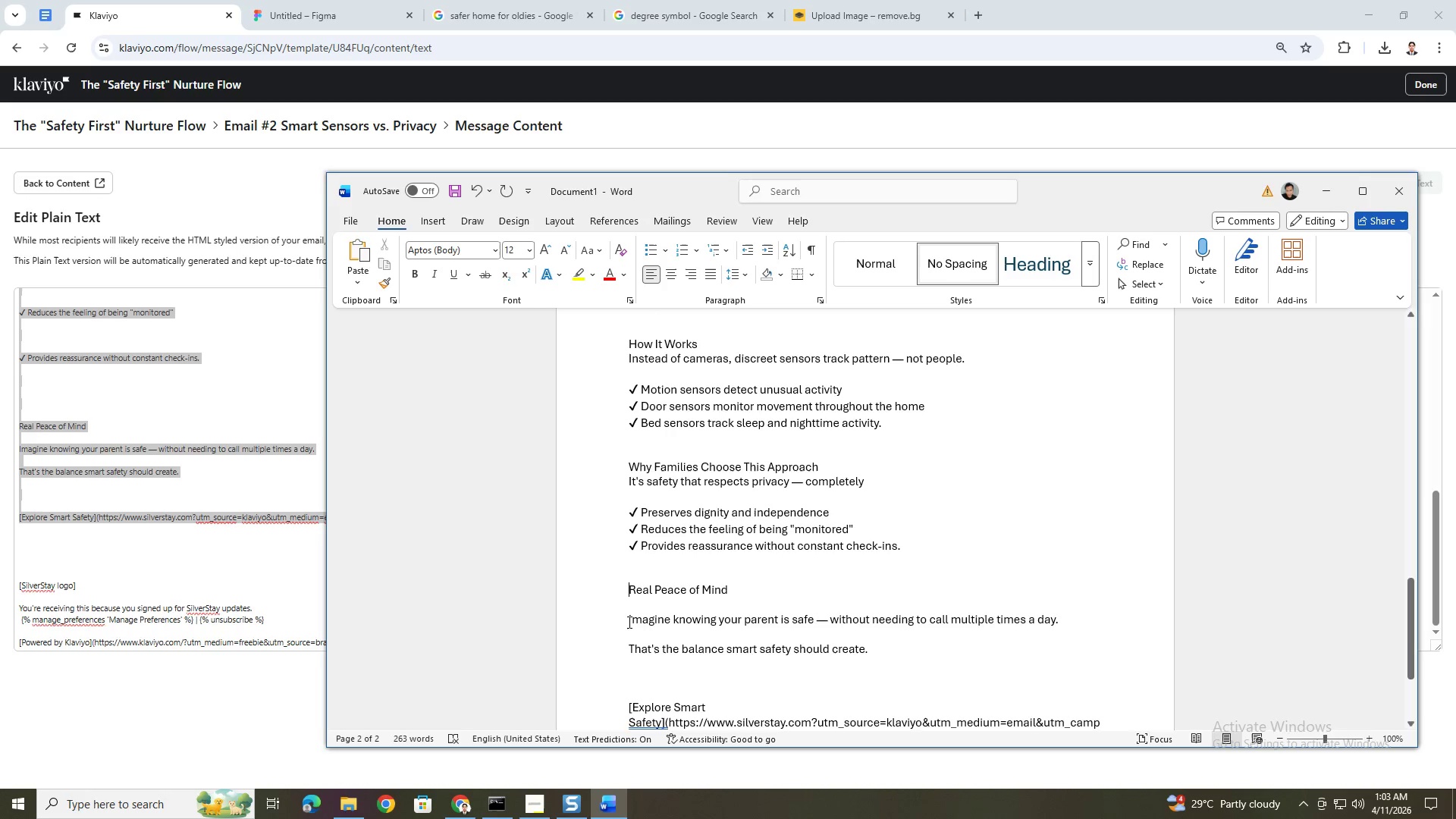 
left_click([626, 621])
 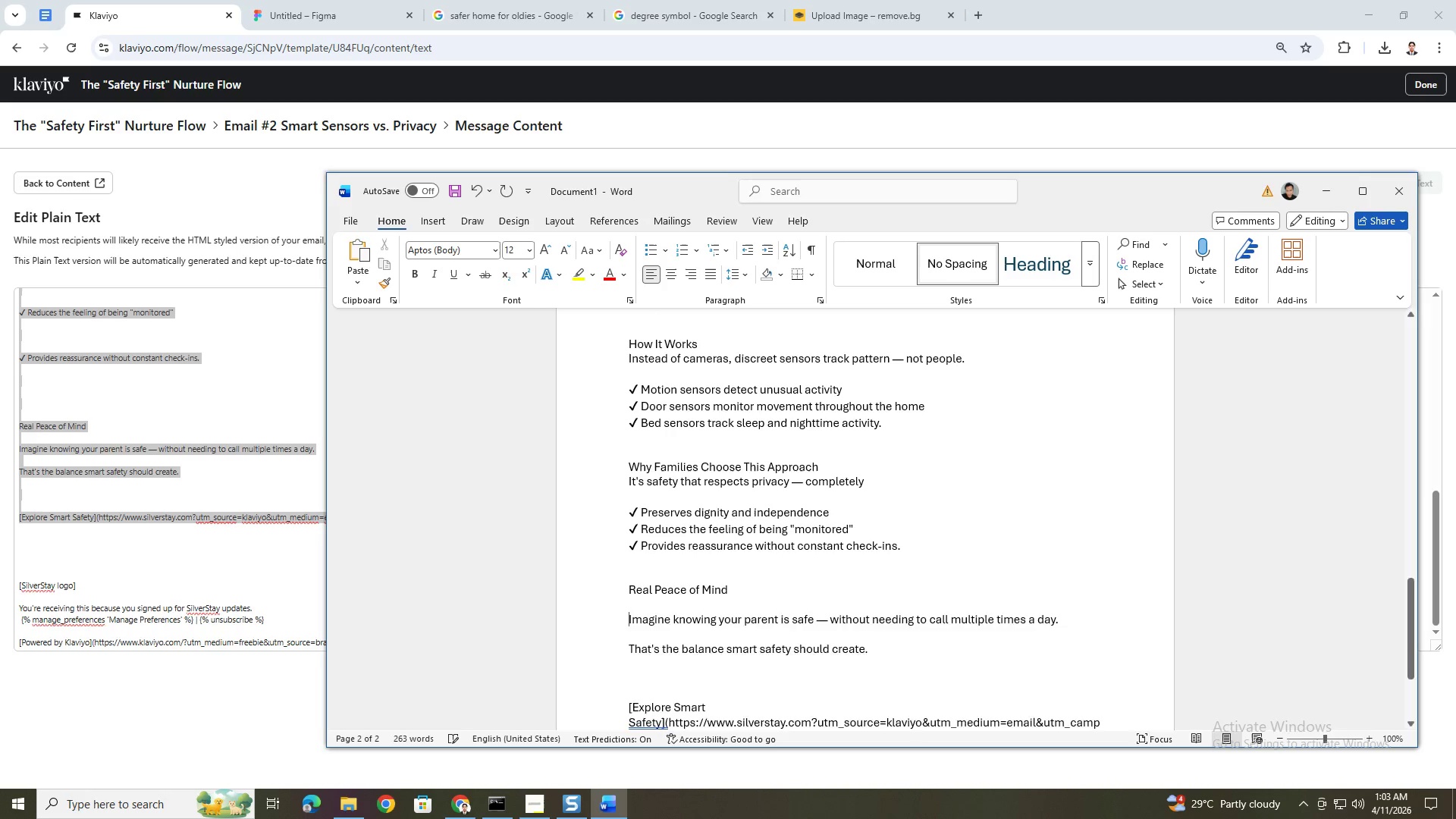 
key(Backspace)
 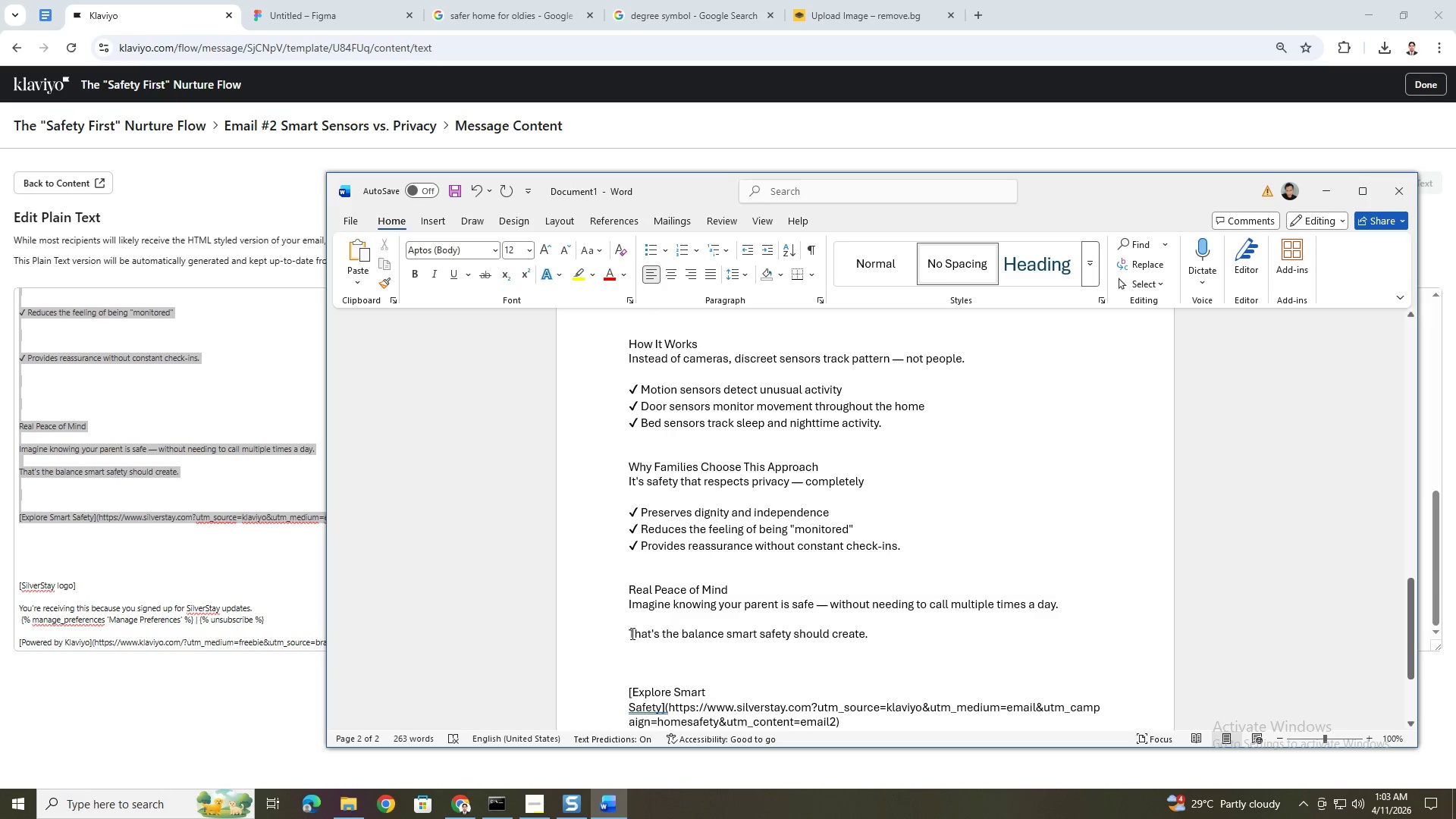 
left_click([628, 632])
 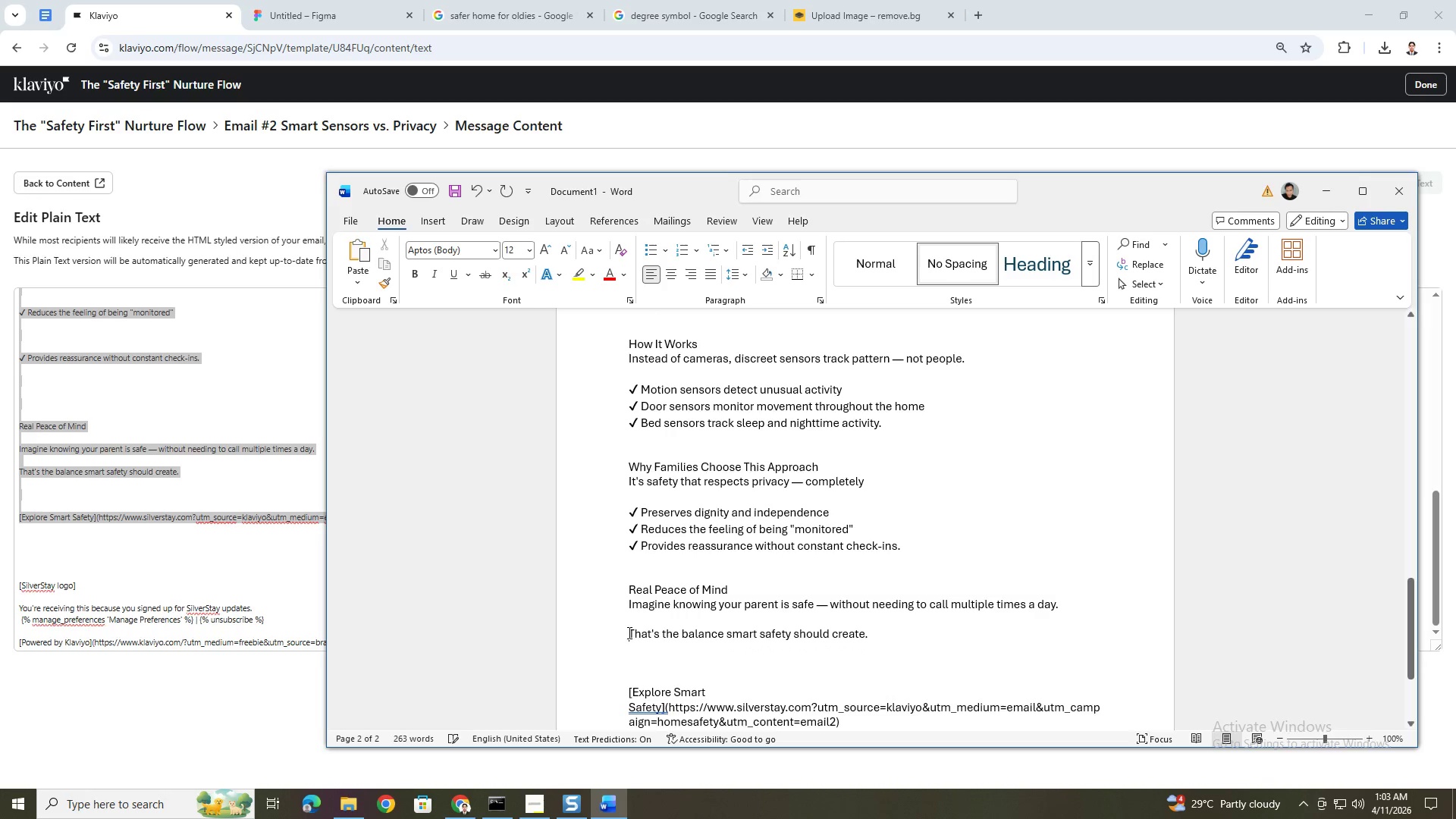 
key(Backspace)
 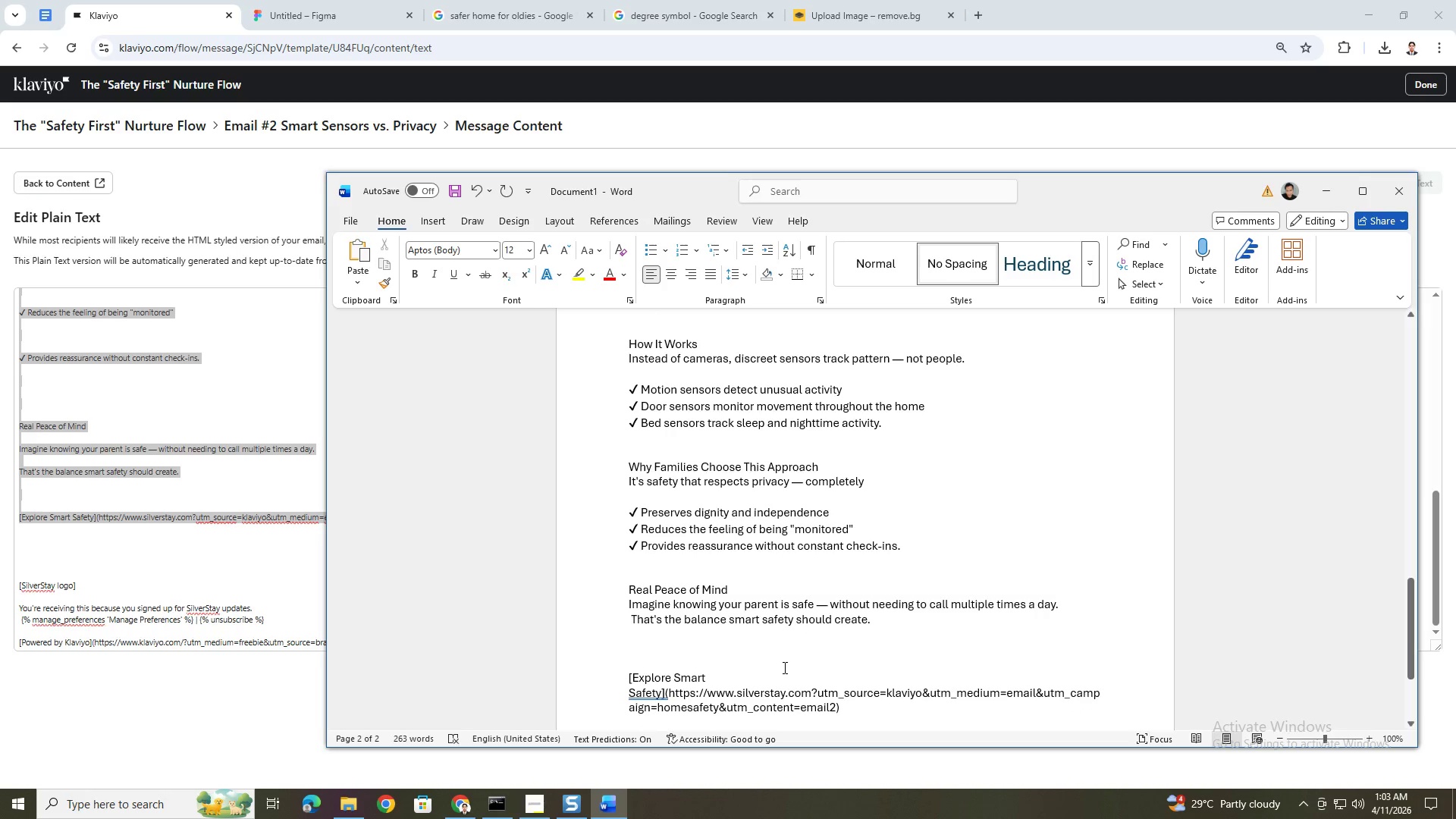 
key(Backspace)
 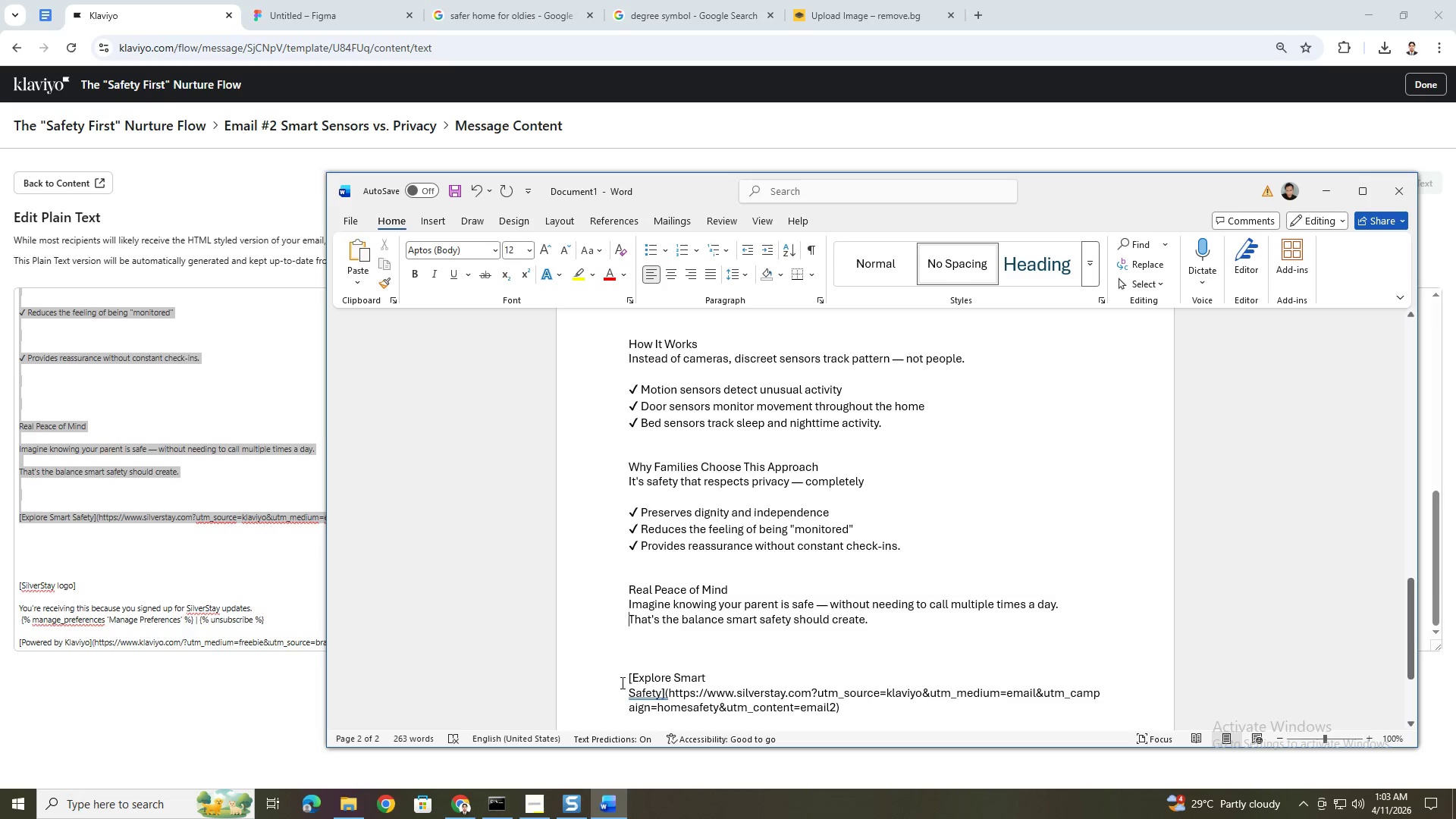 
left_click([626, 682])
 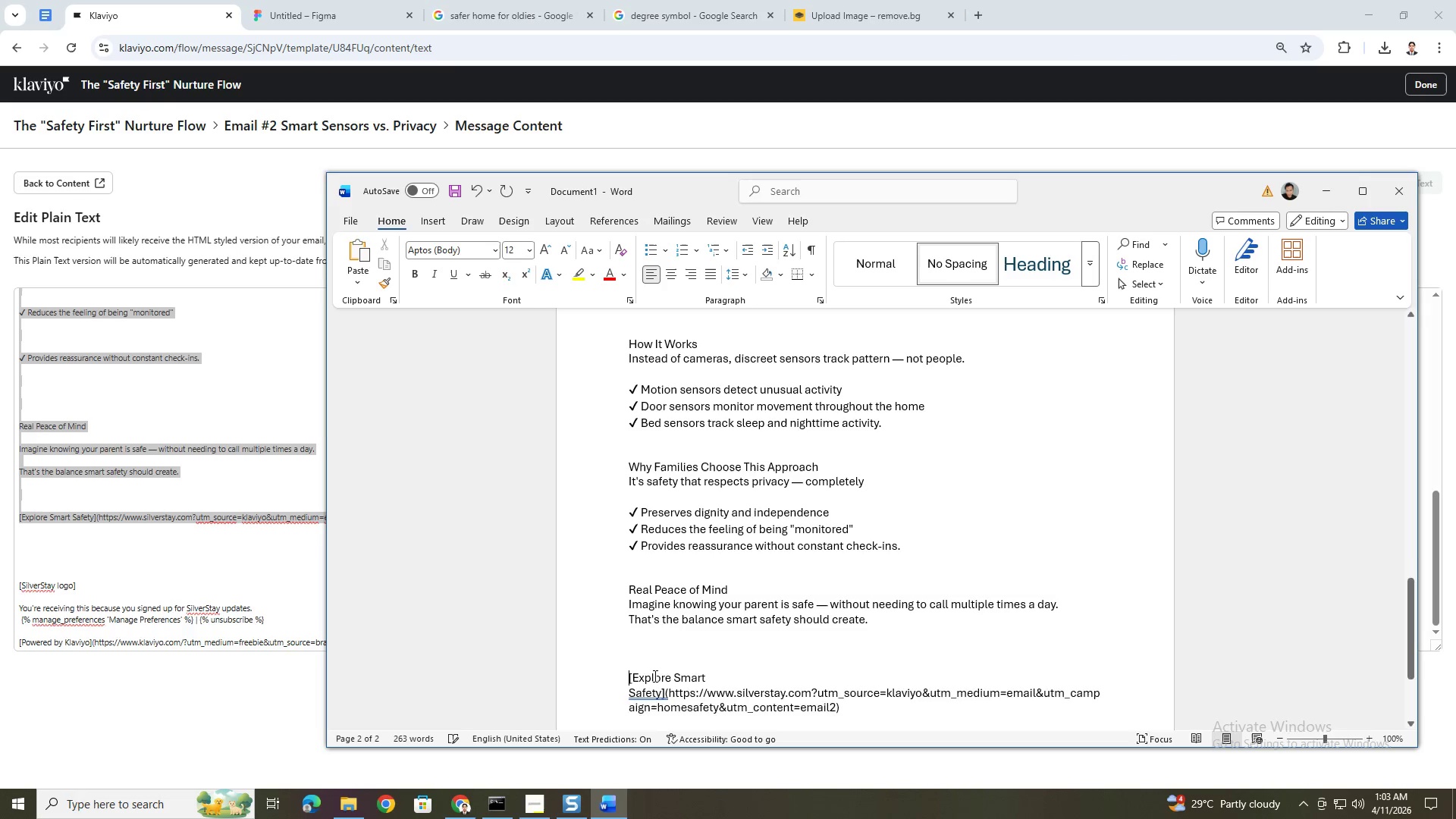 
key(Backspace)
 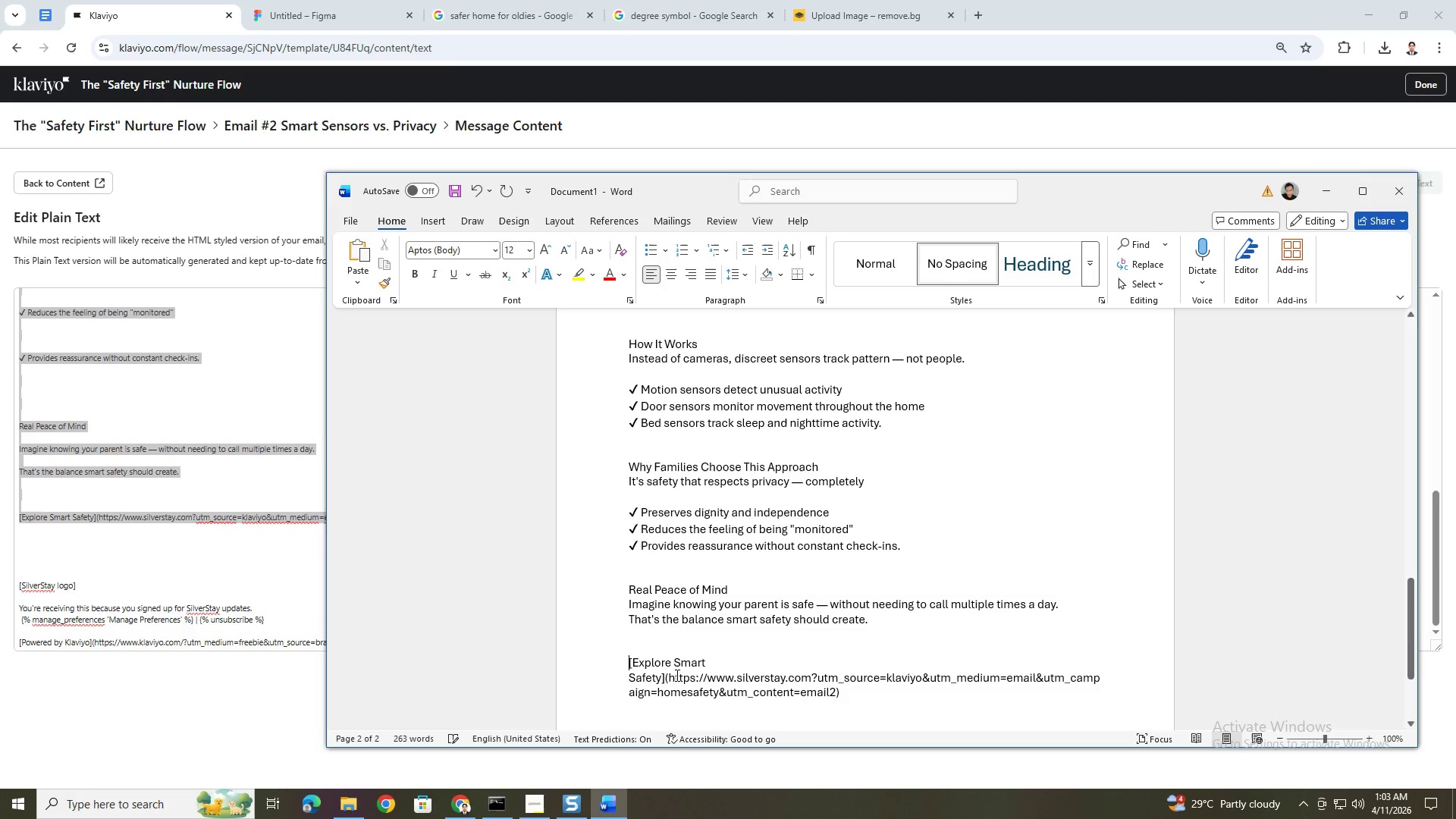 
key(Backspace)
 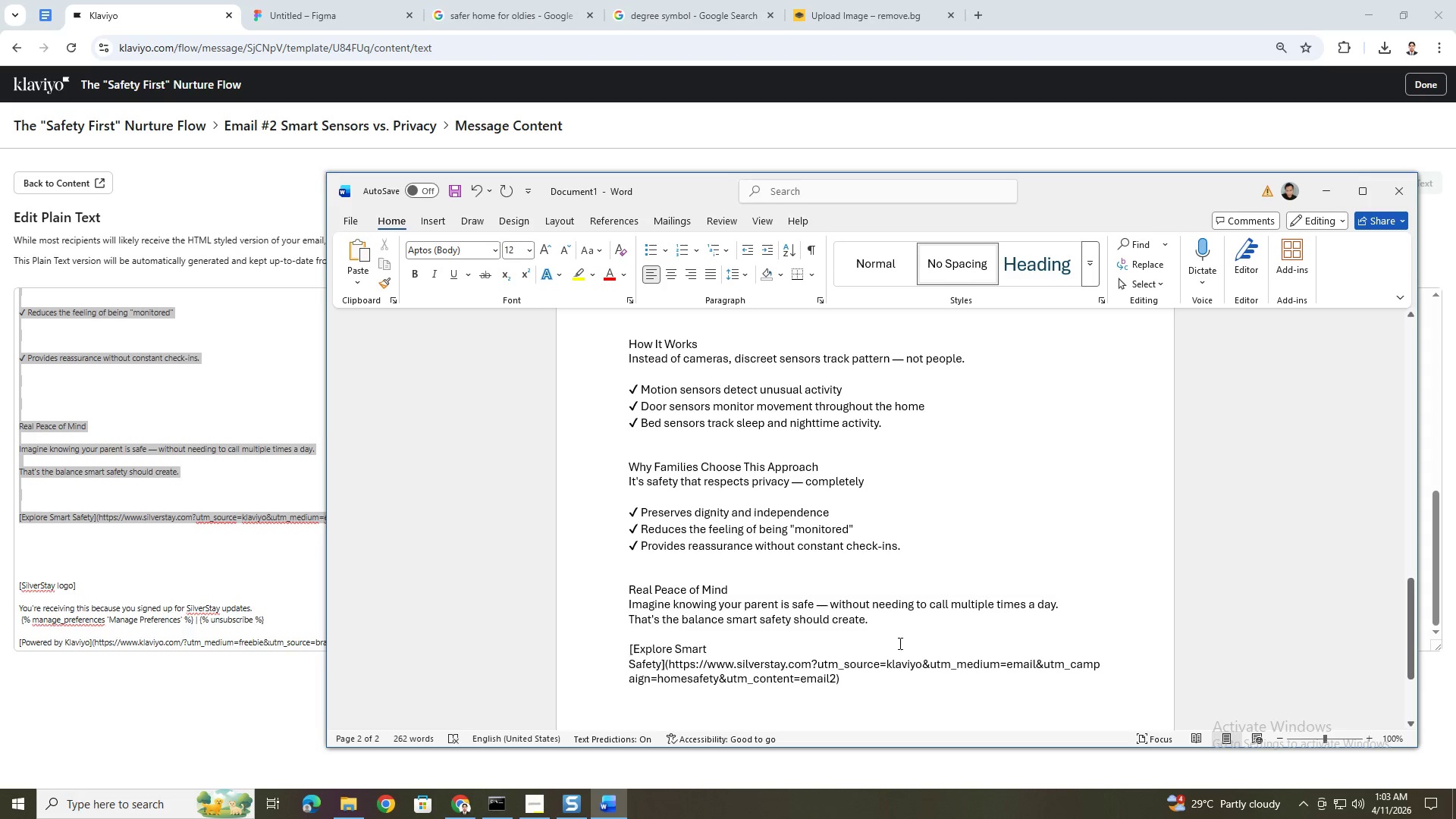 
hold_key(key=ControlLeft, duration=0.33)
 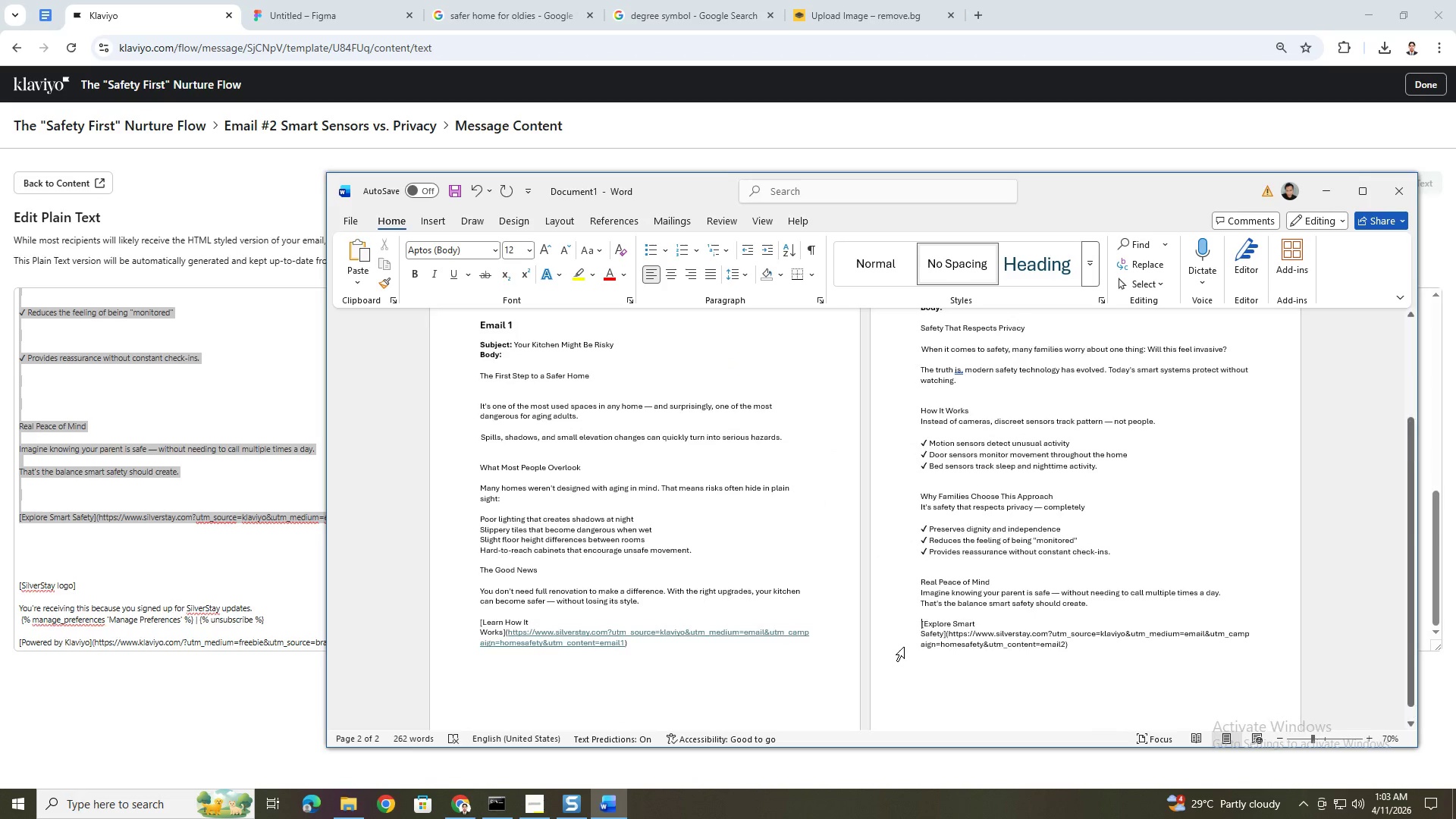 
scroll: coordinate [903, 632], scroll_direction: up, amount: 3.0
 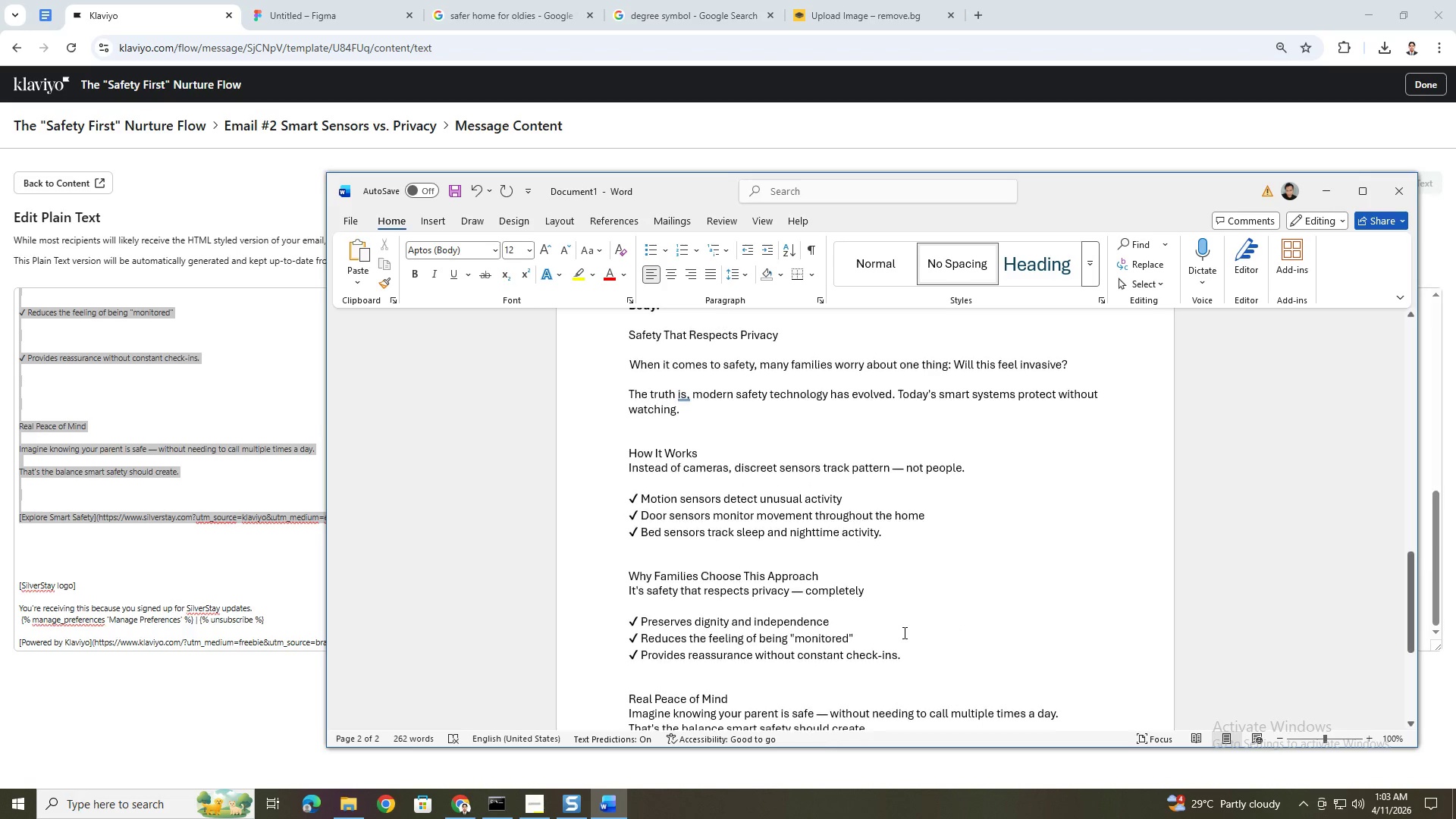 
scroll: coordinate [903, 632], scroll_direction: down, amount: 3.0
 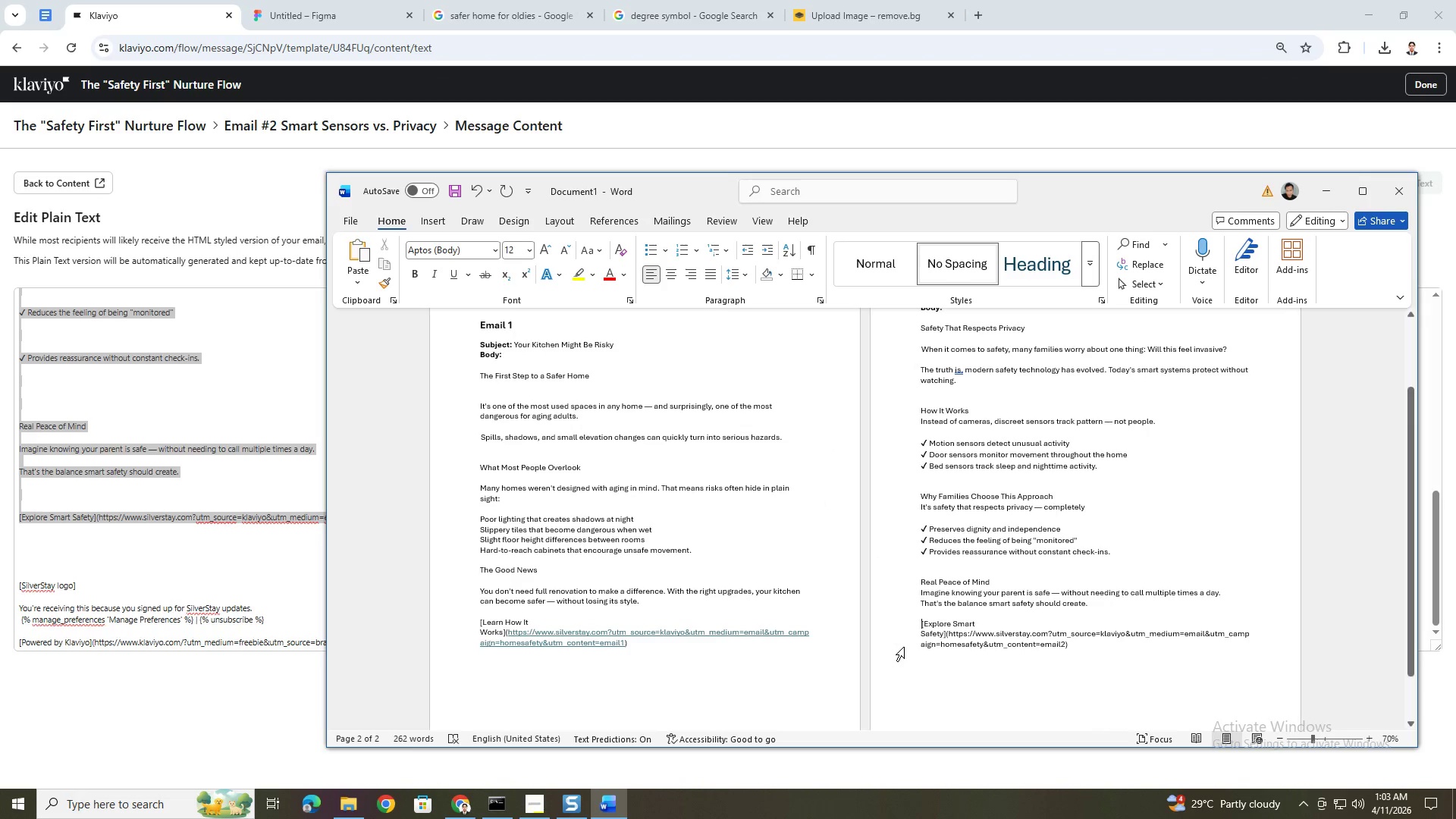 
hold_key(key=ControlLeft, duration=0.34)
scroll: coordinate [752, 525], scroll_direction: up, amount: 9.0
 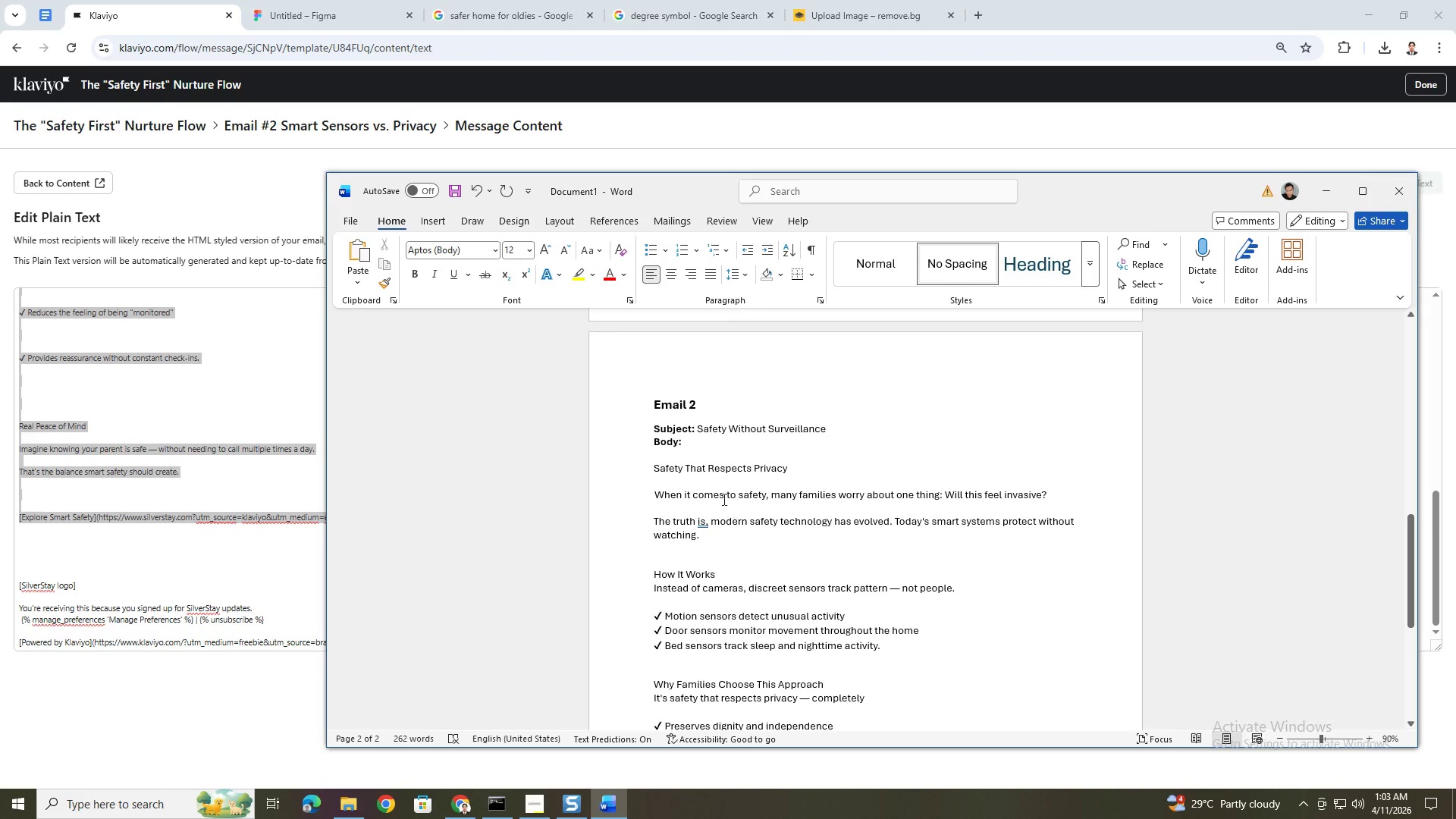 
scroll: coordinate [676, 457], scroll_direction: none, amount: 0.0
 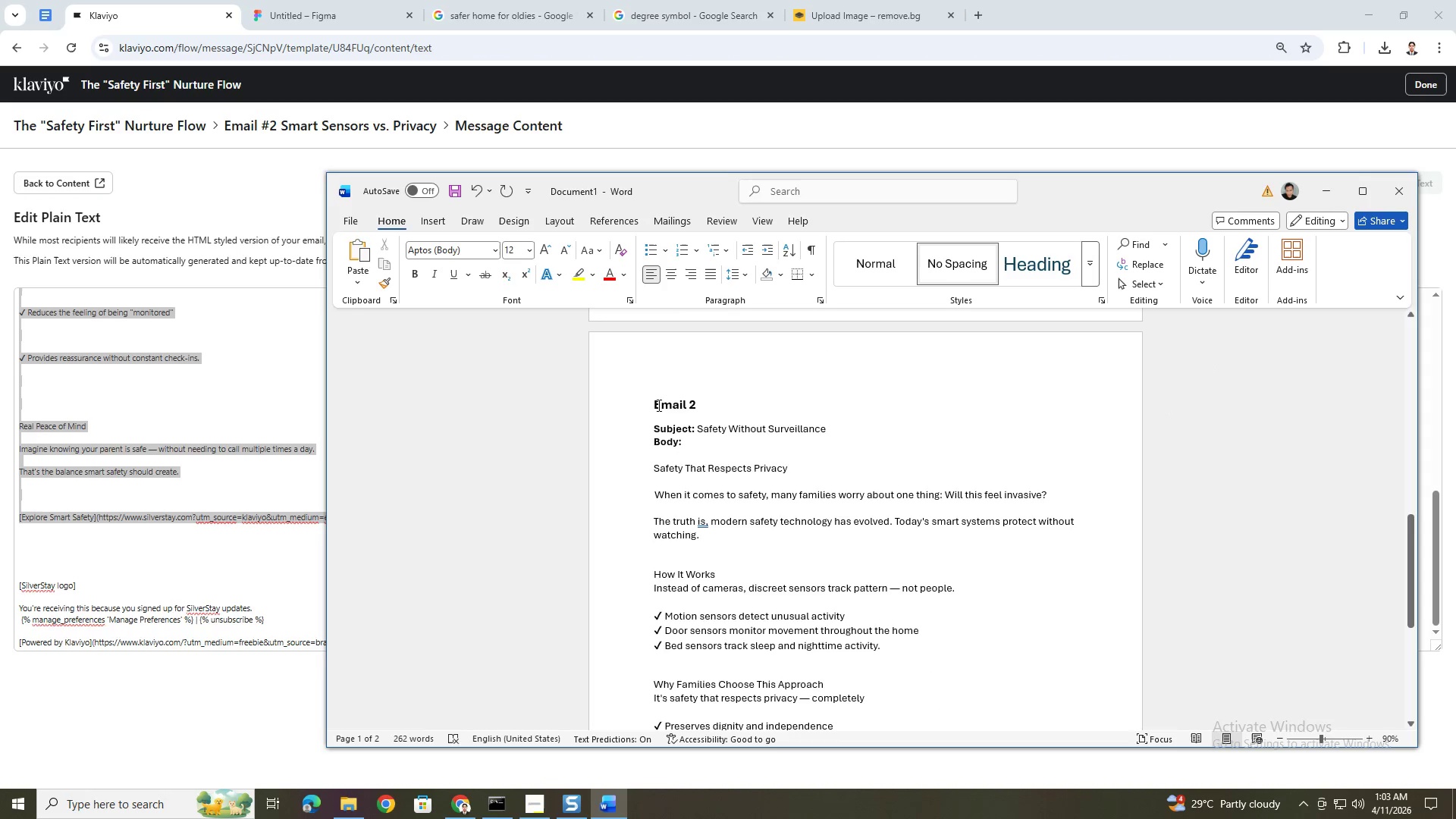 
left_click_drag(start_coordinate=[653, 403], to_coordinate=[683, 439])
 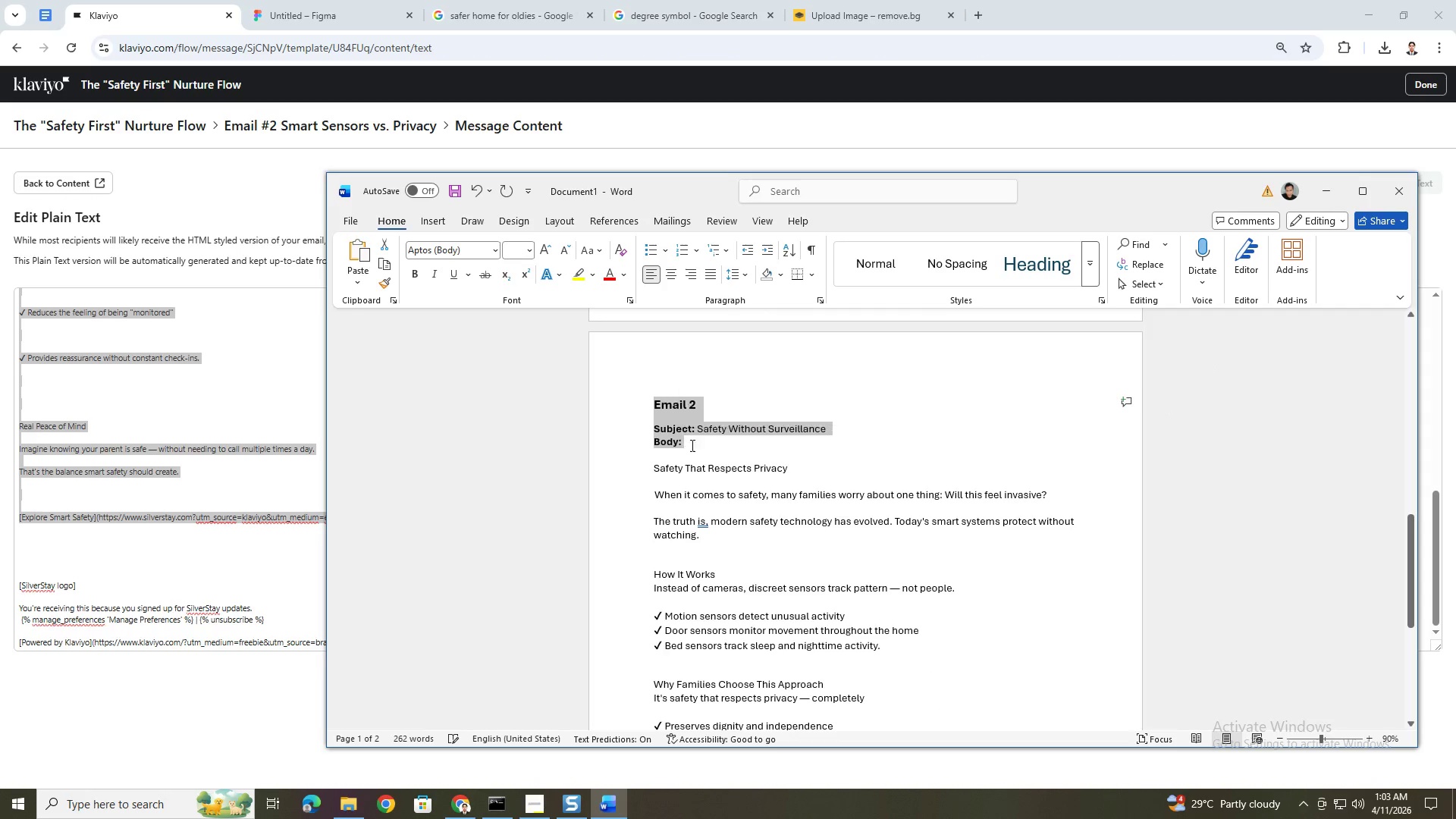 
key(Control+C)
 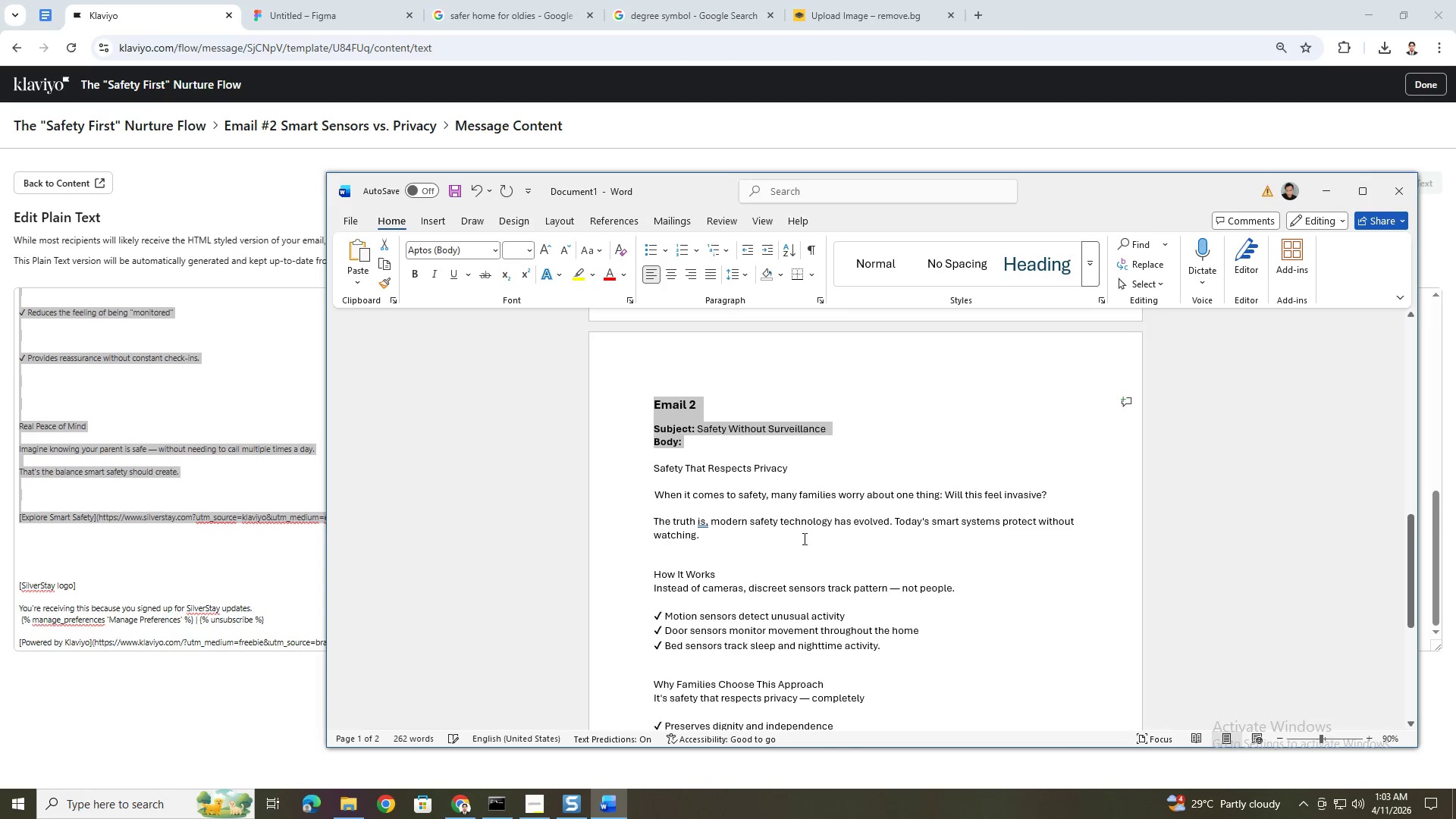 
scroll: coordinate [804, 544], scroll_direction: down, amount: 11.0
 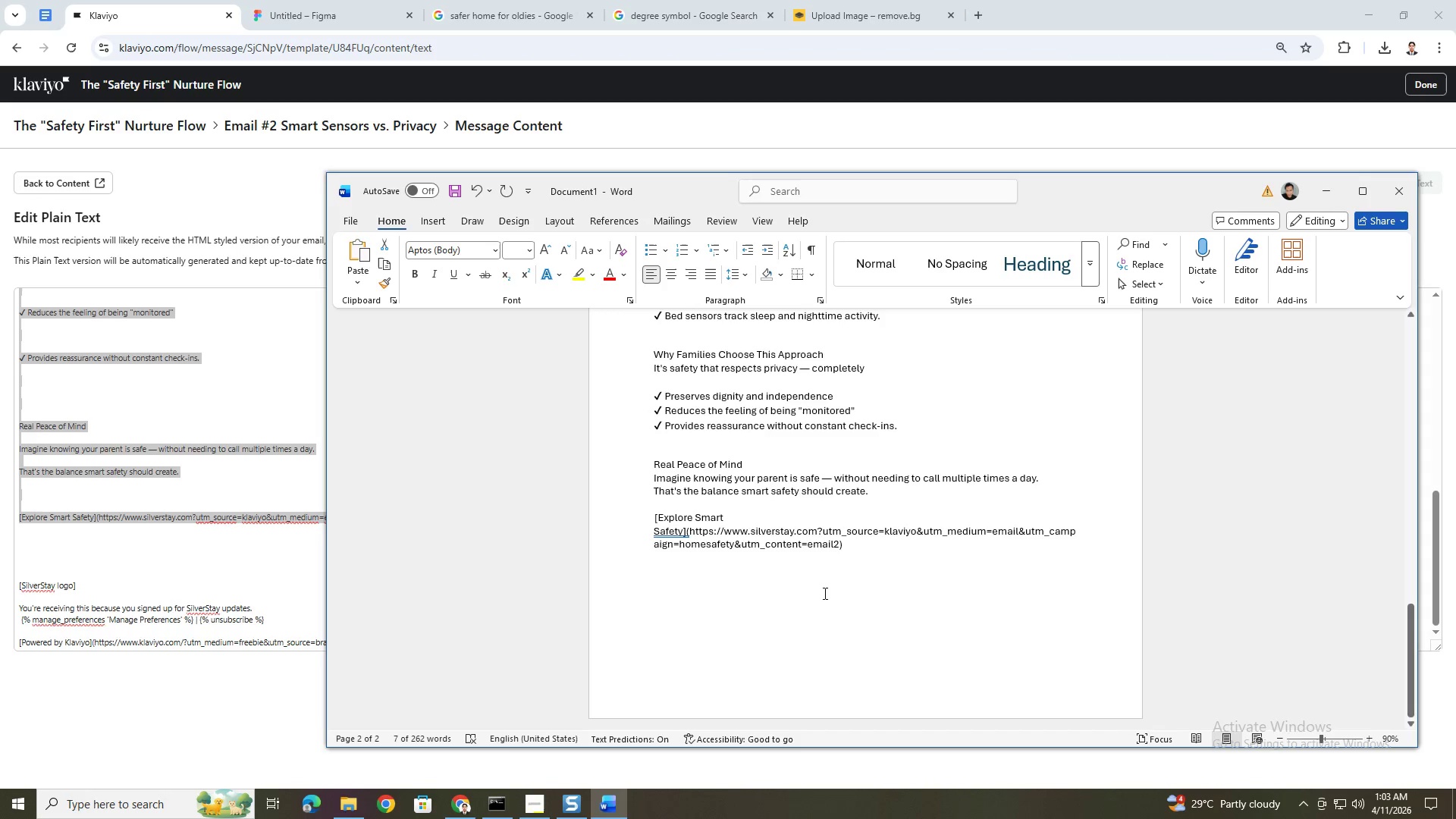 
left_click([890, 551])
 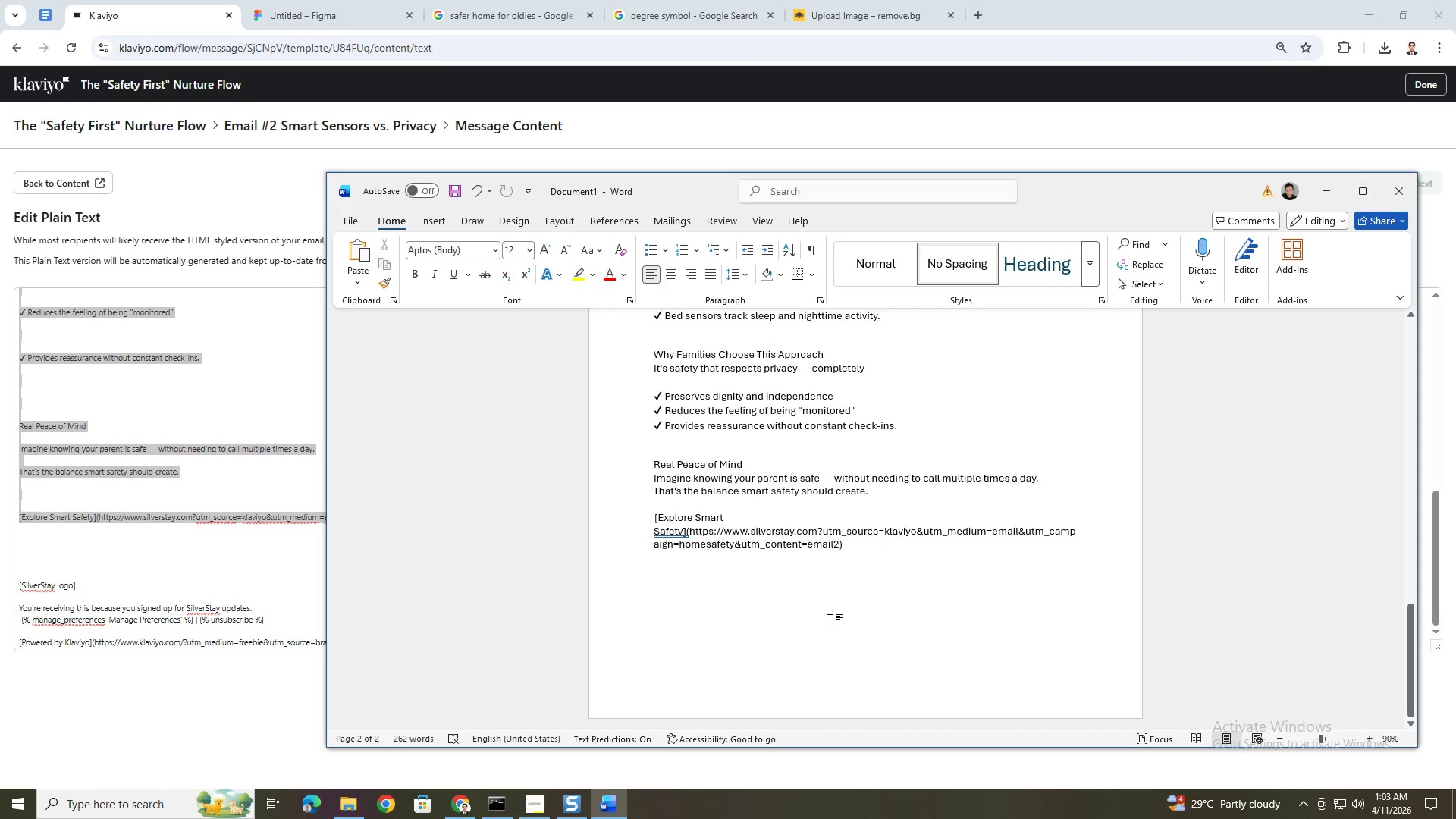 
key(Enter)
 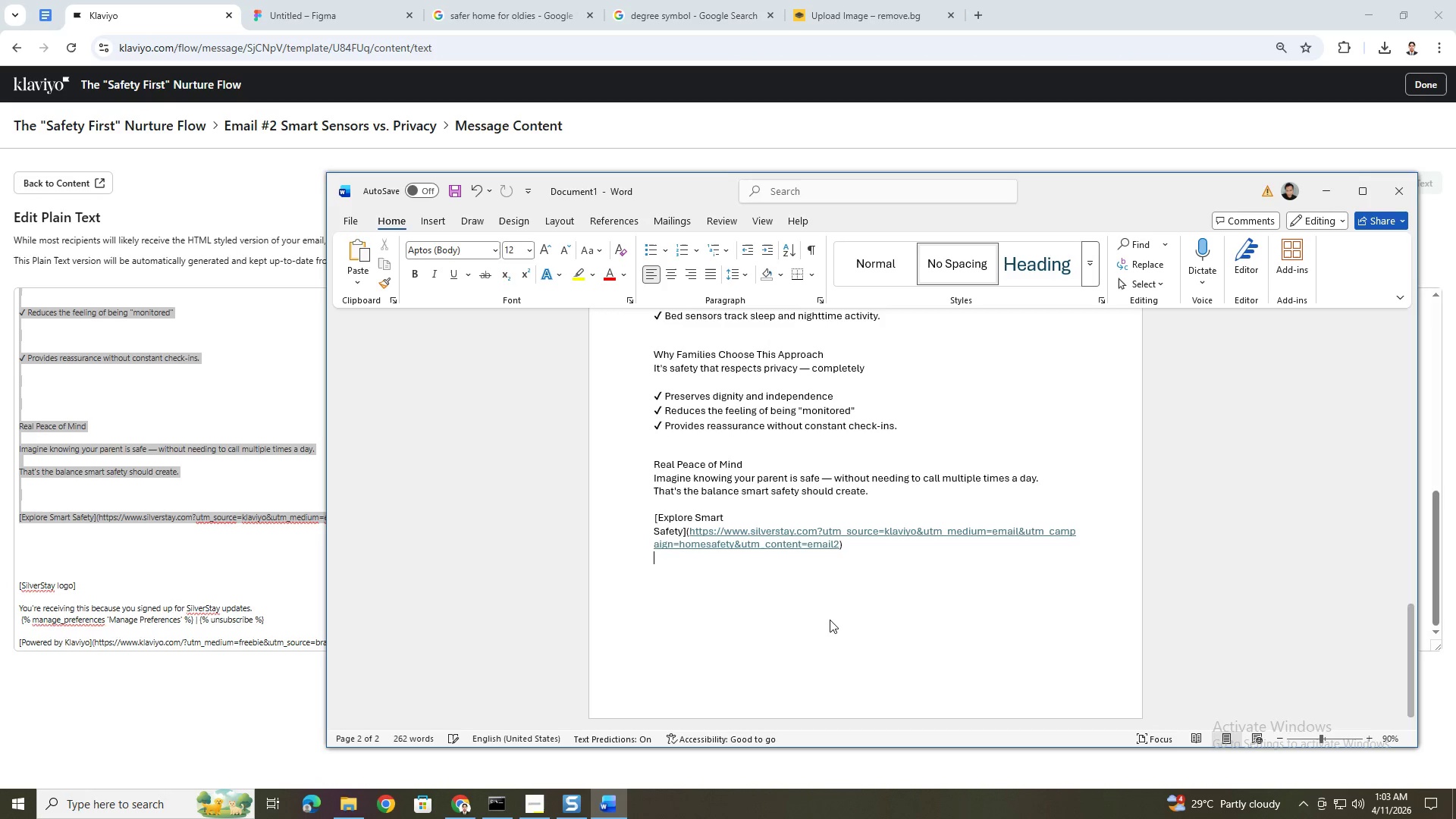 
key(Enter)
 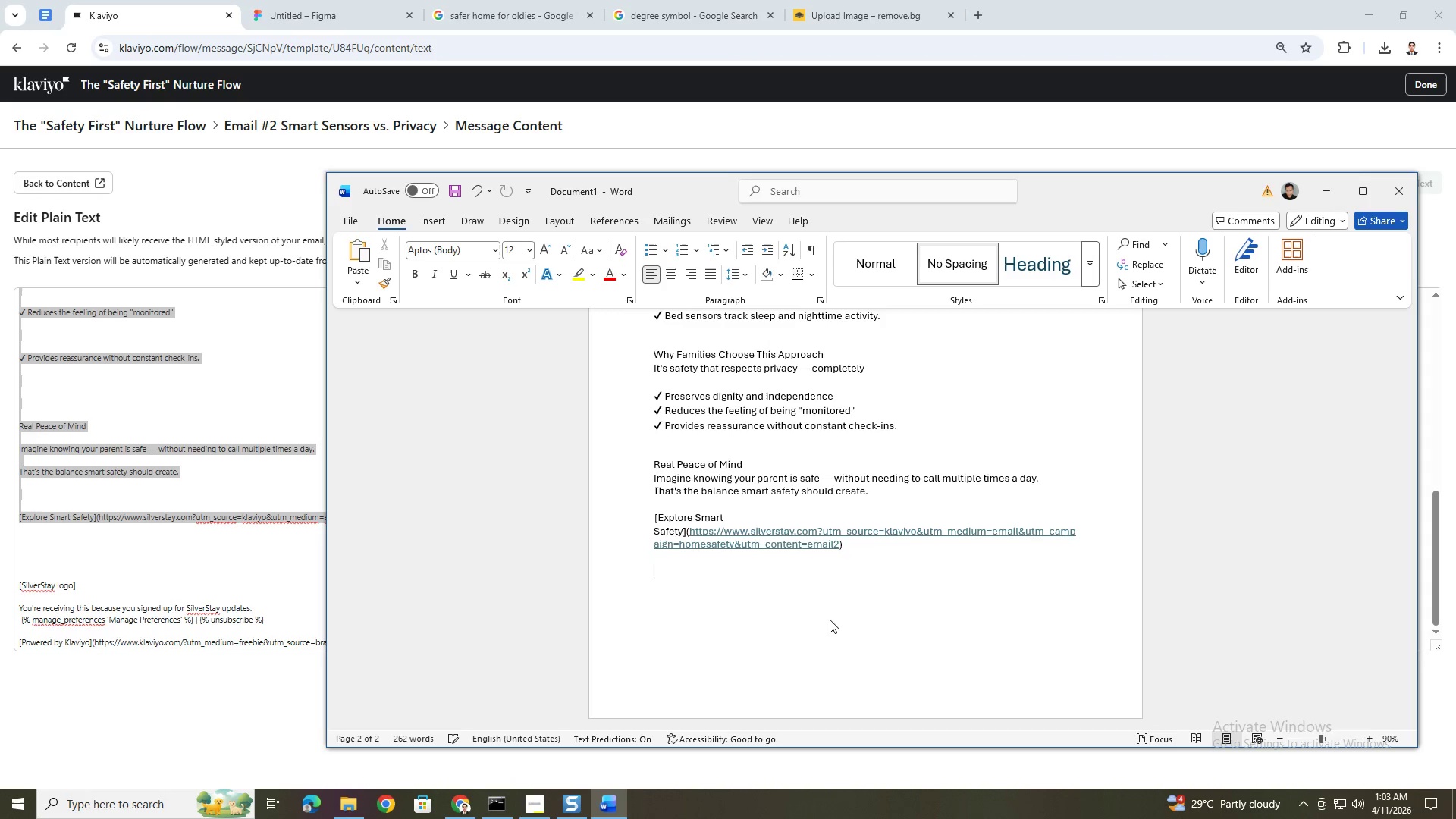 
key(Enter)
 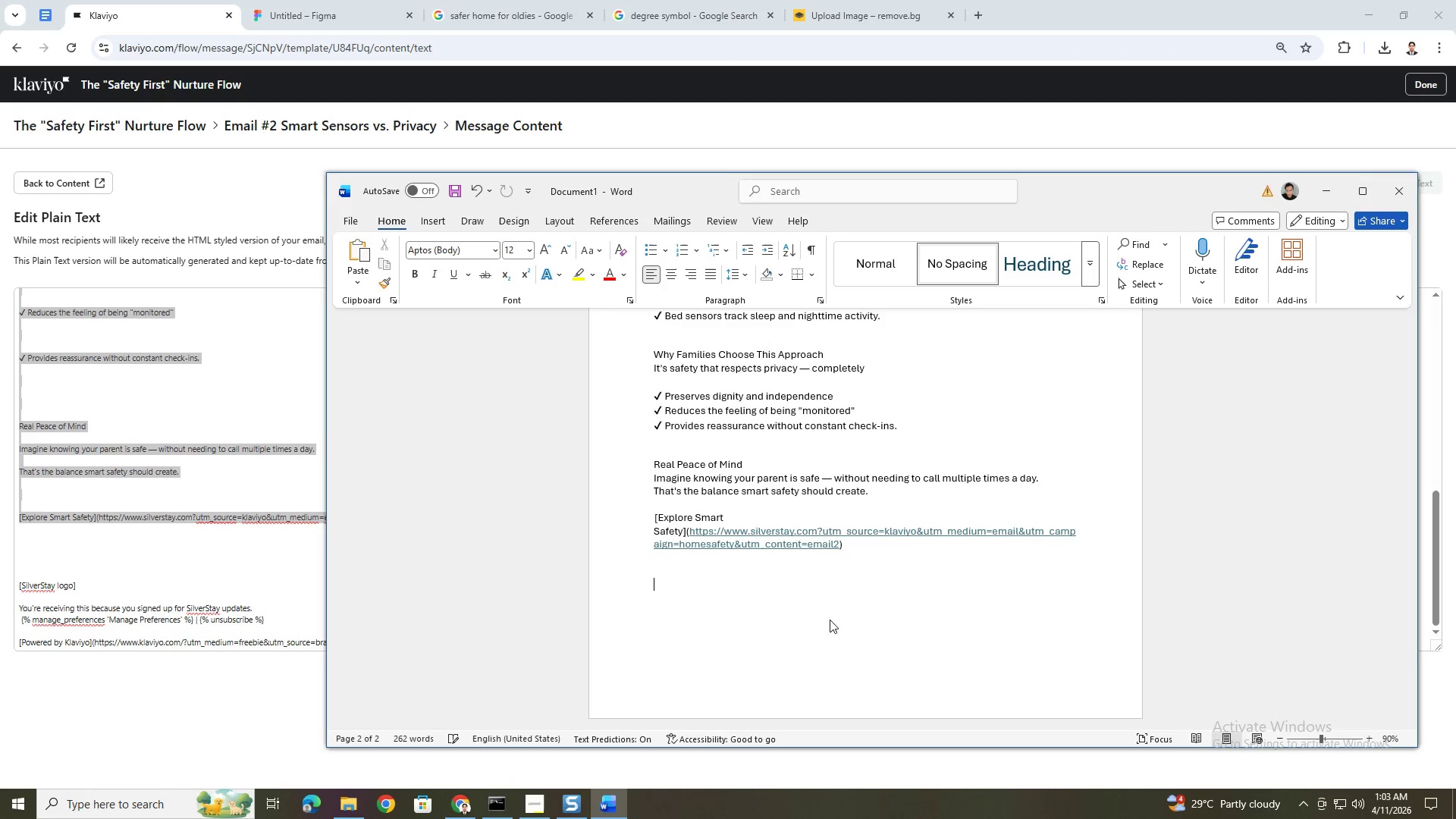 
key(Enter)
 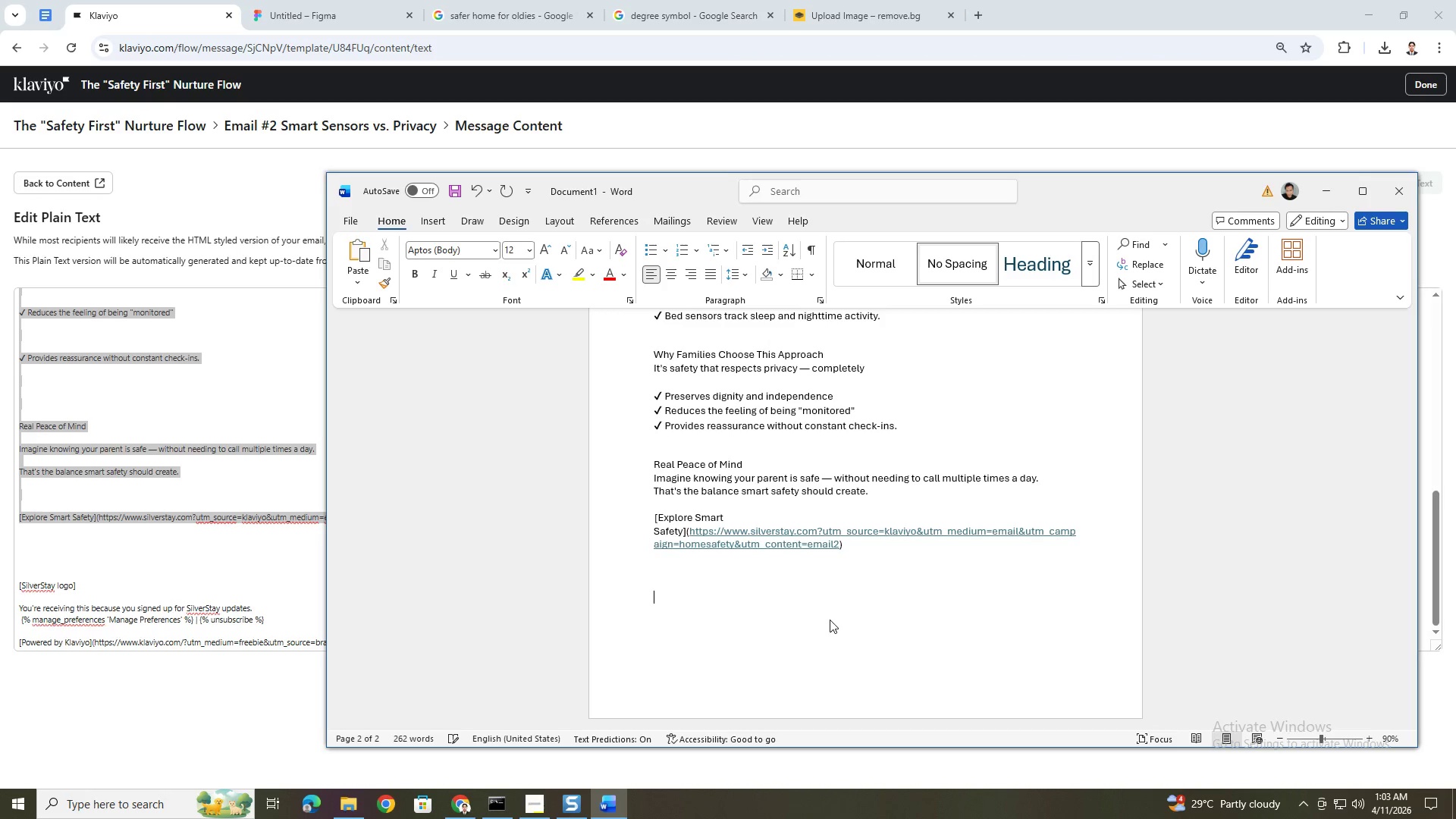 
key(Control+ControlLeft)
 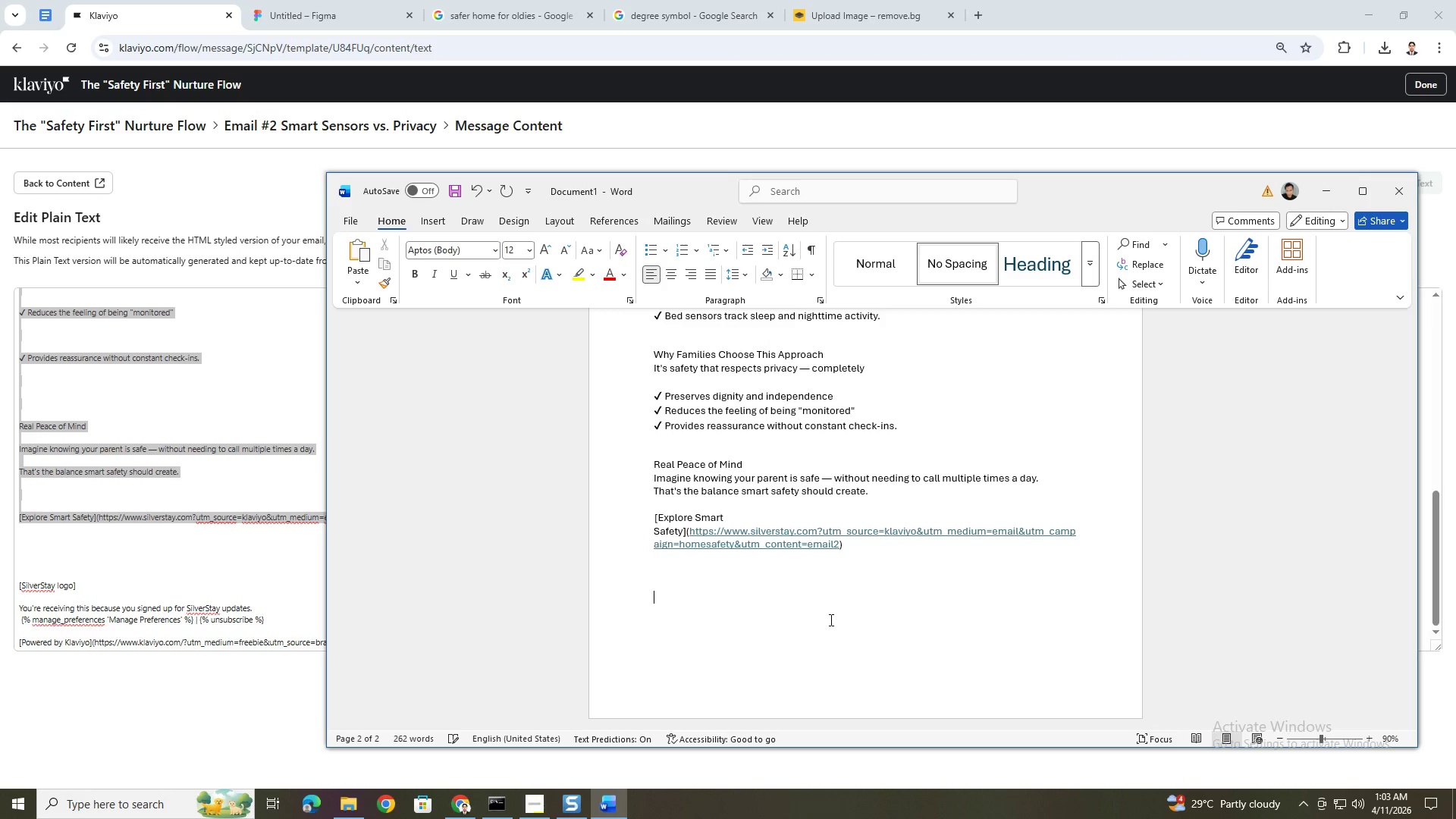 
key(Control+V)
 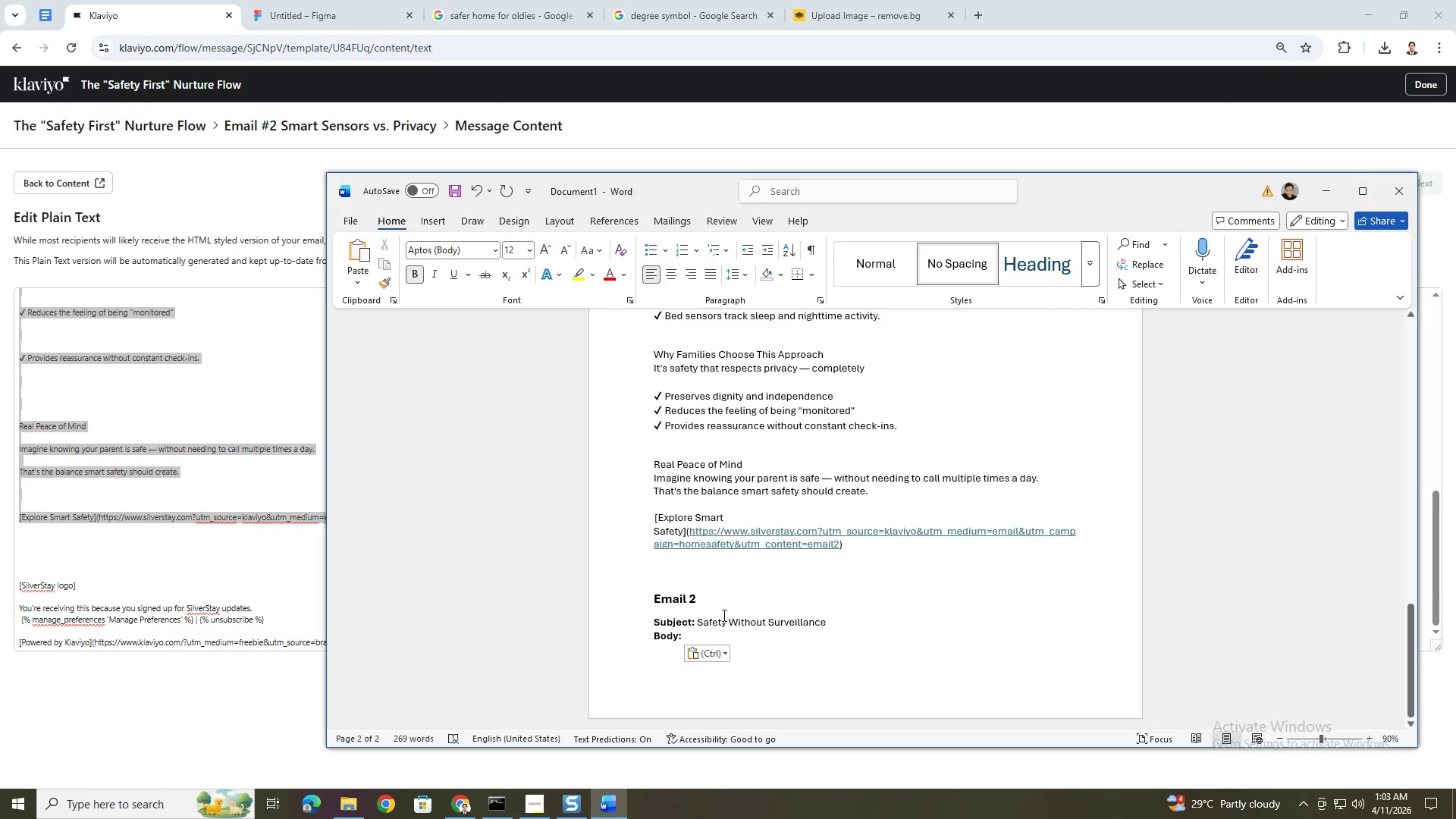 
left_click([701, 607])
 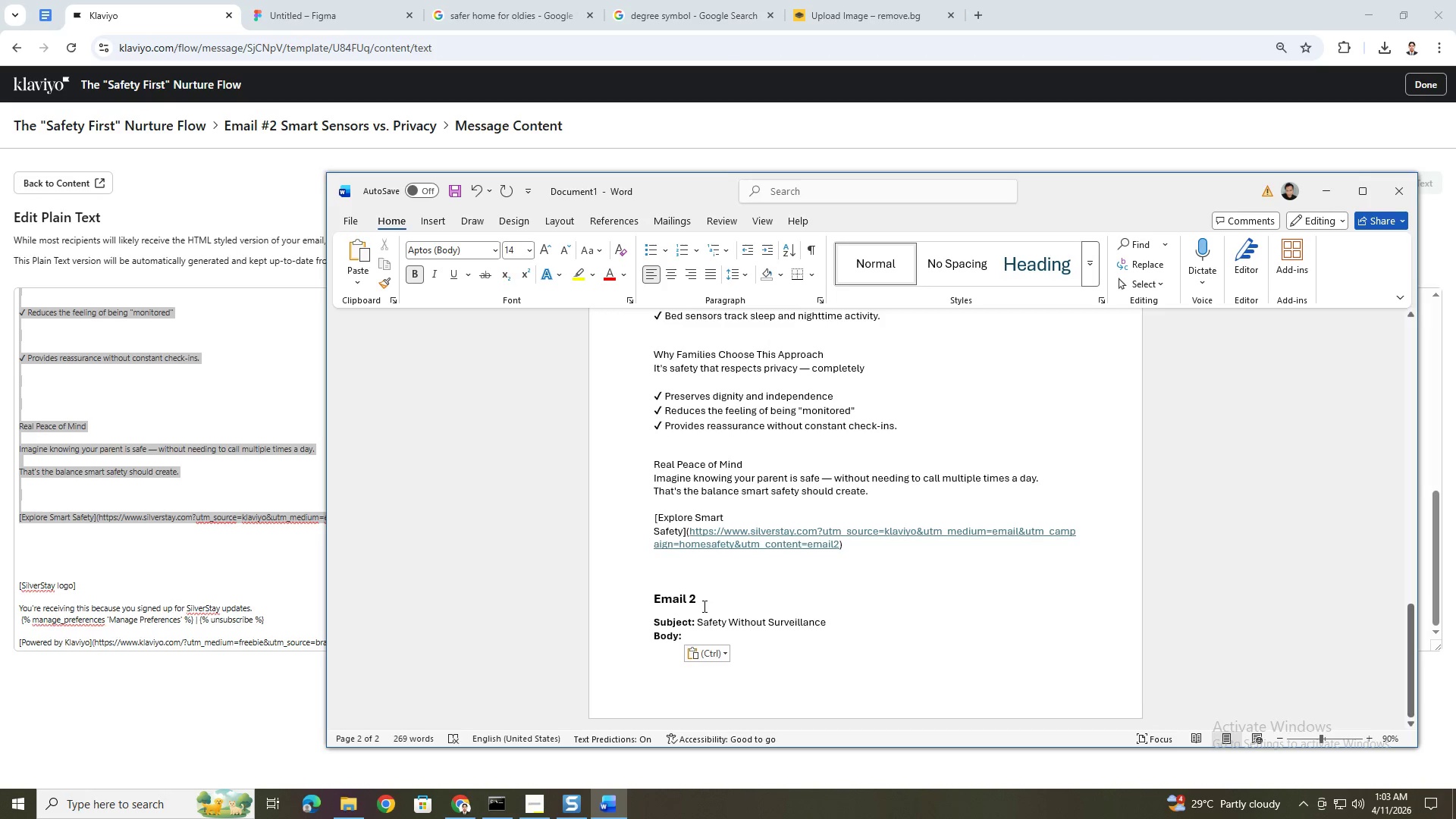 
key(Backspace)
 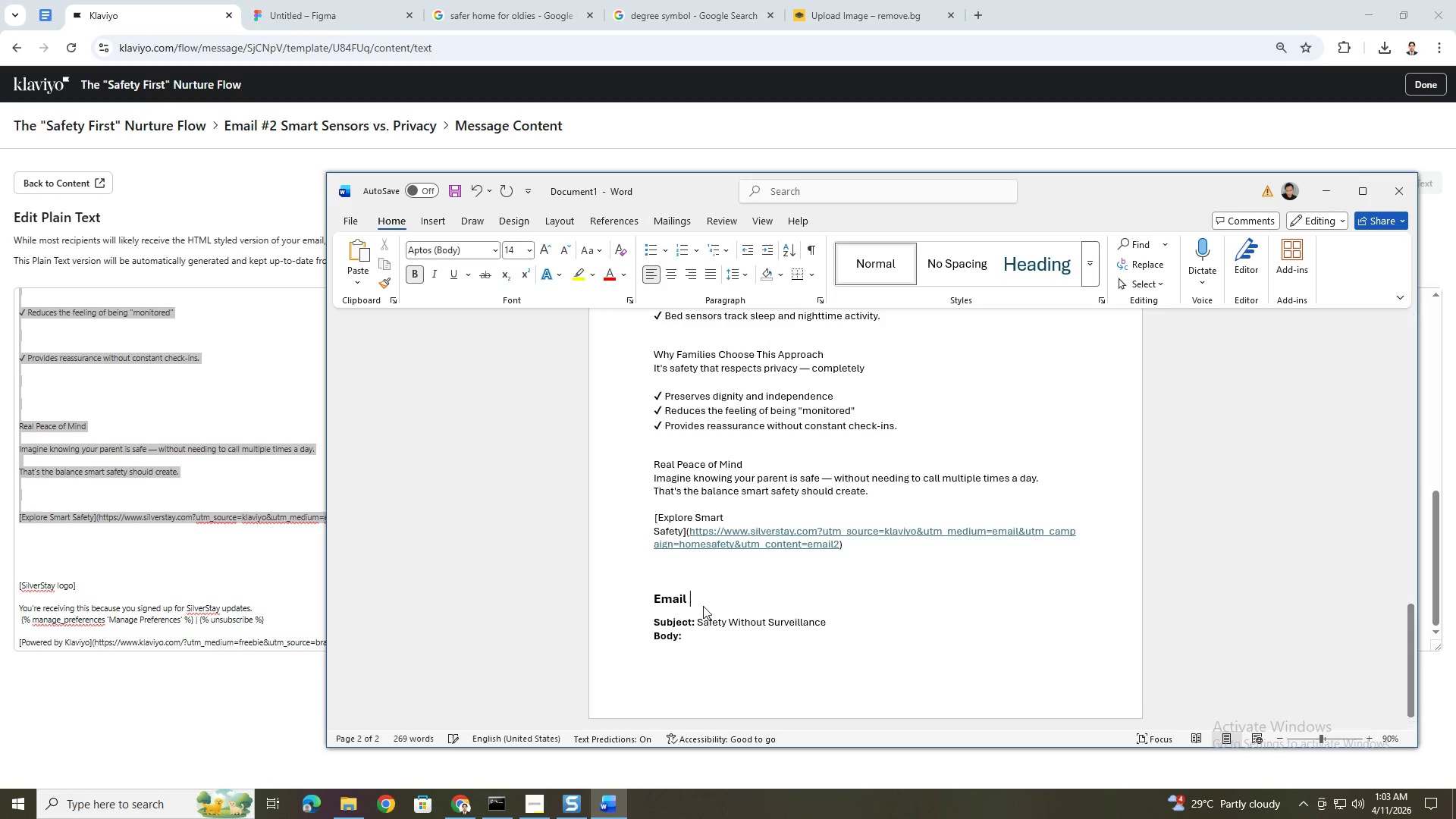 
key(3)
 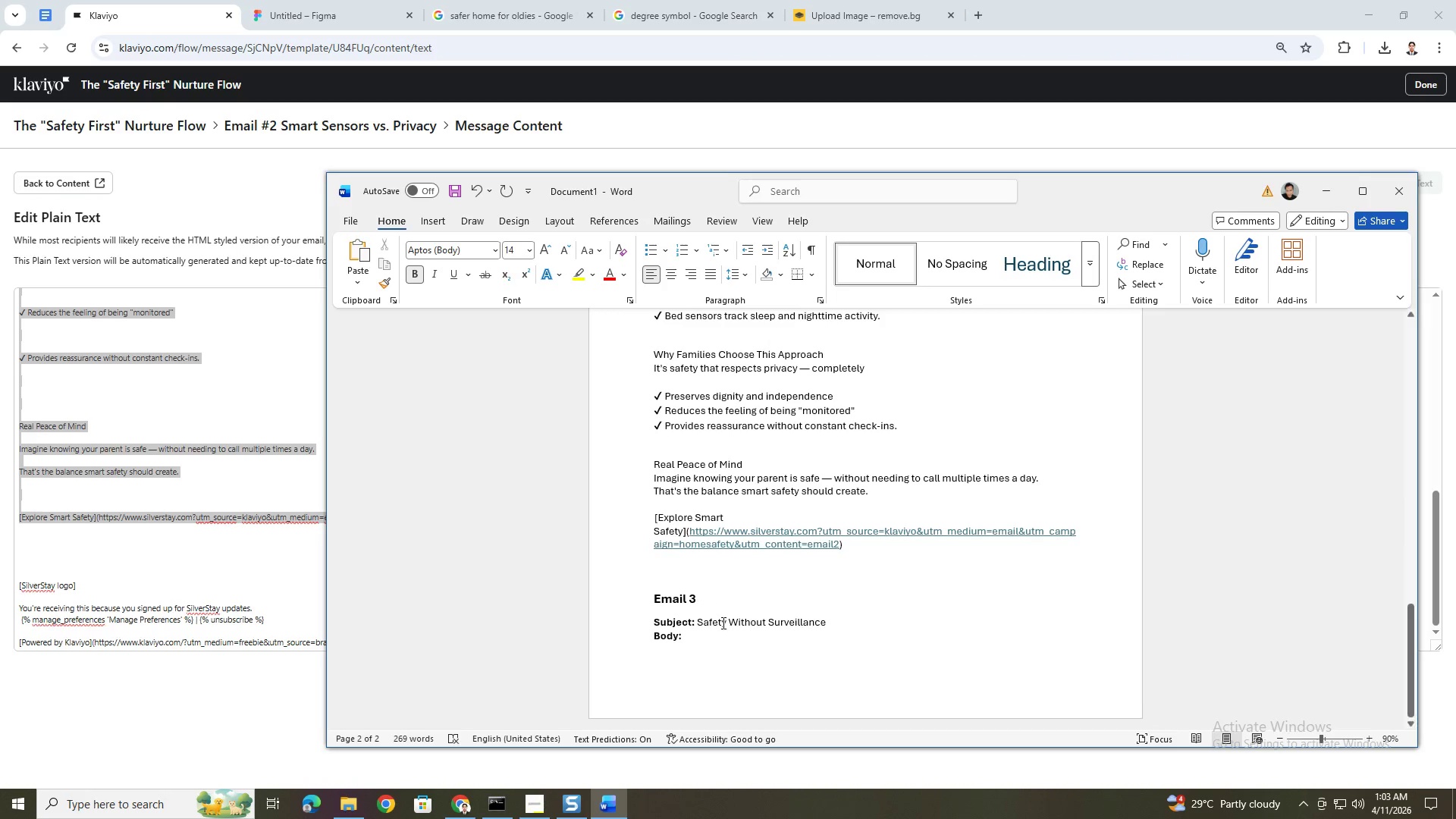 
left_click([733, 638])